 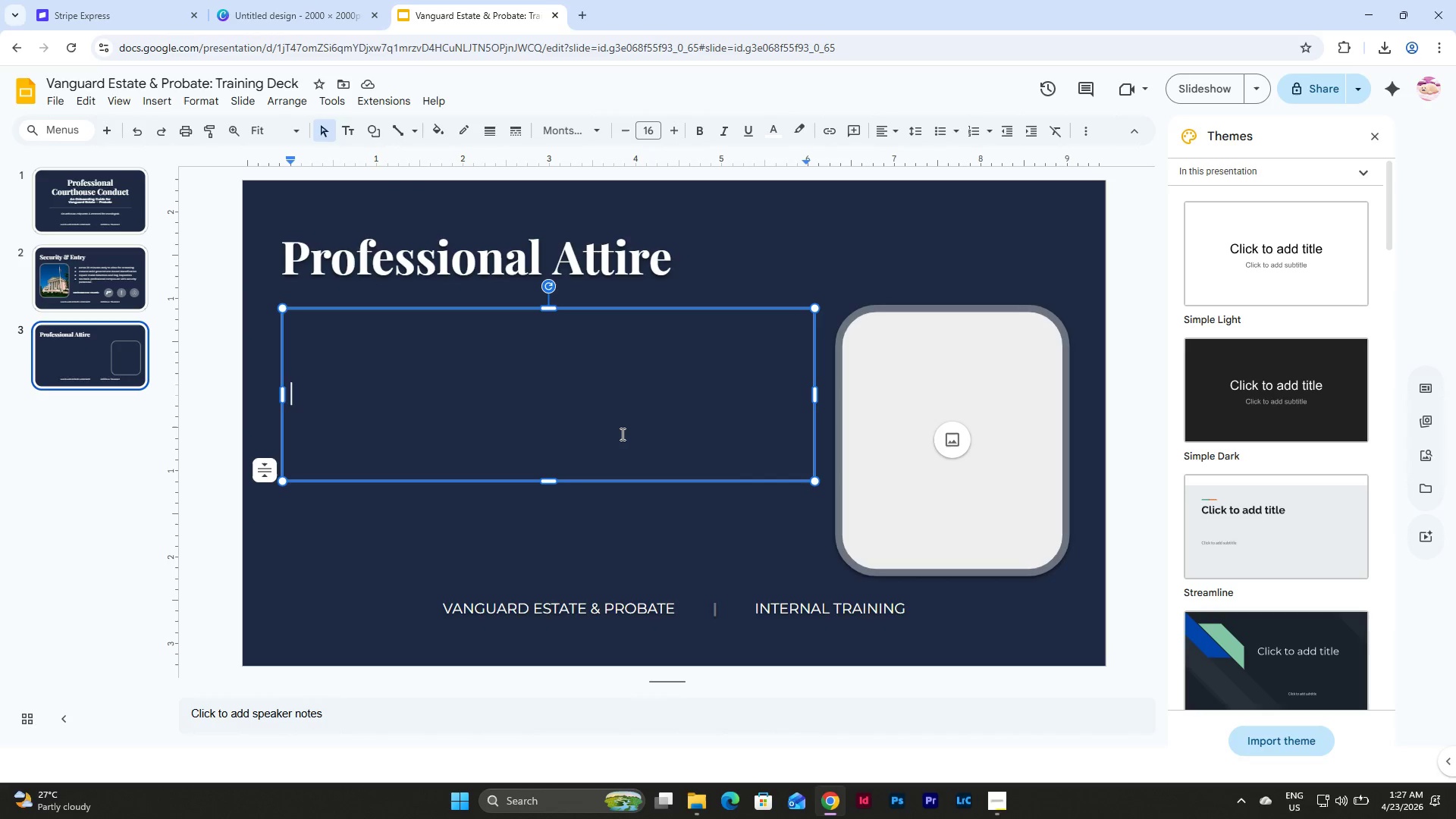 
left_click([621, 434])
 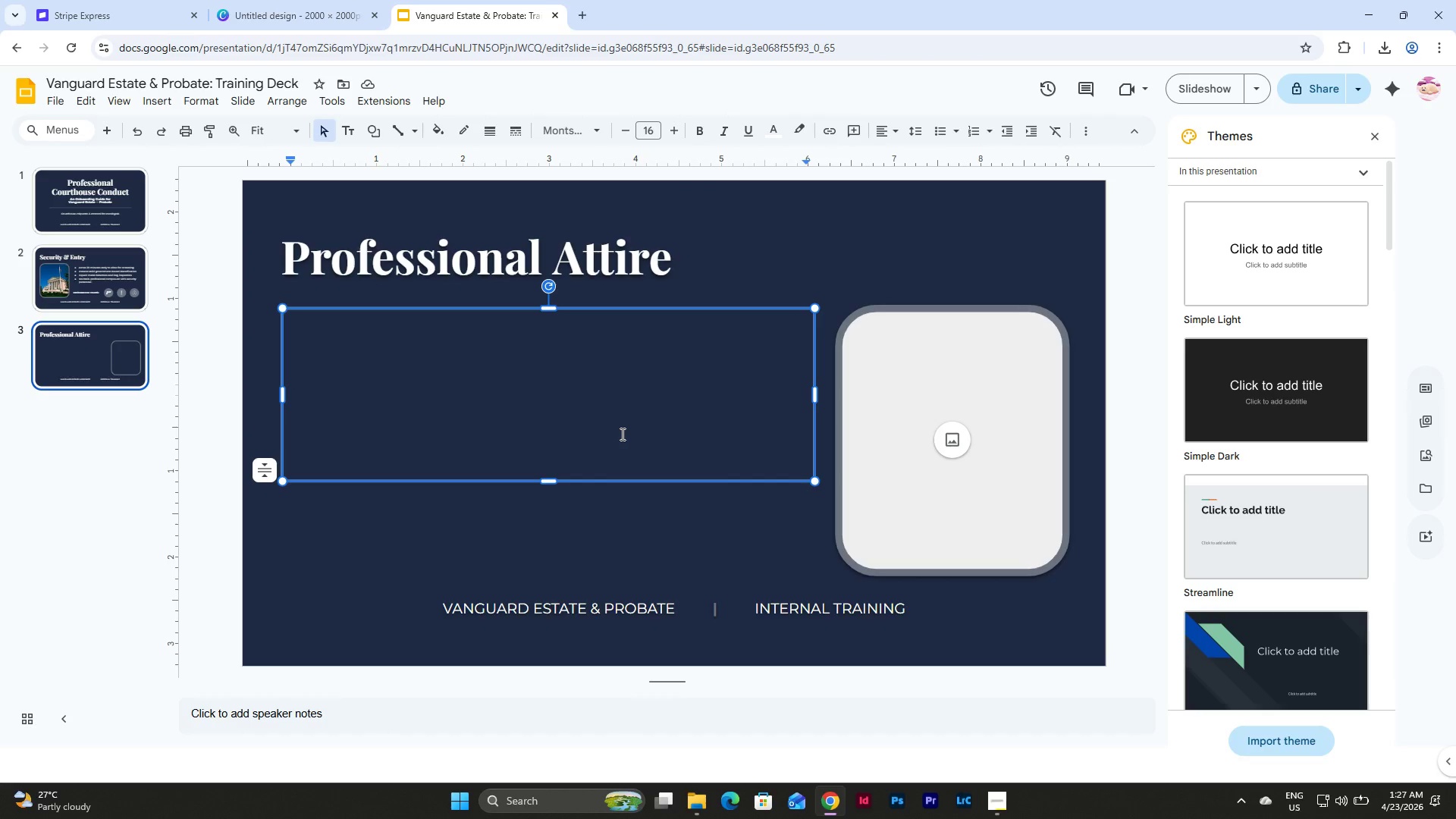 
wait(18.91)
 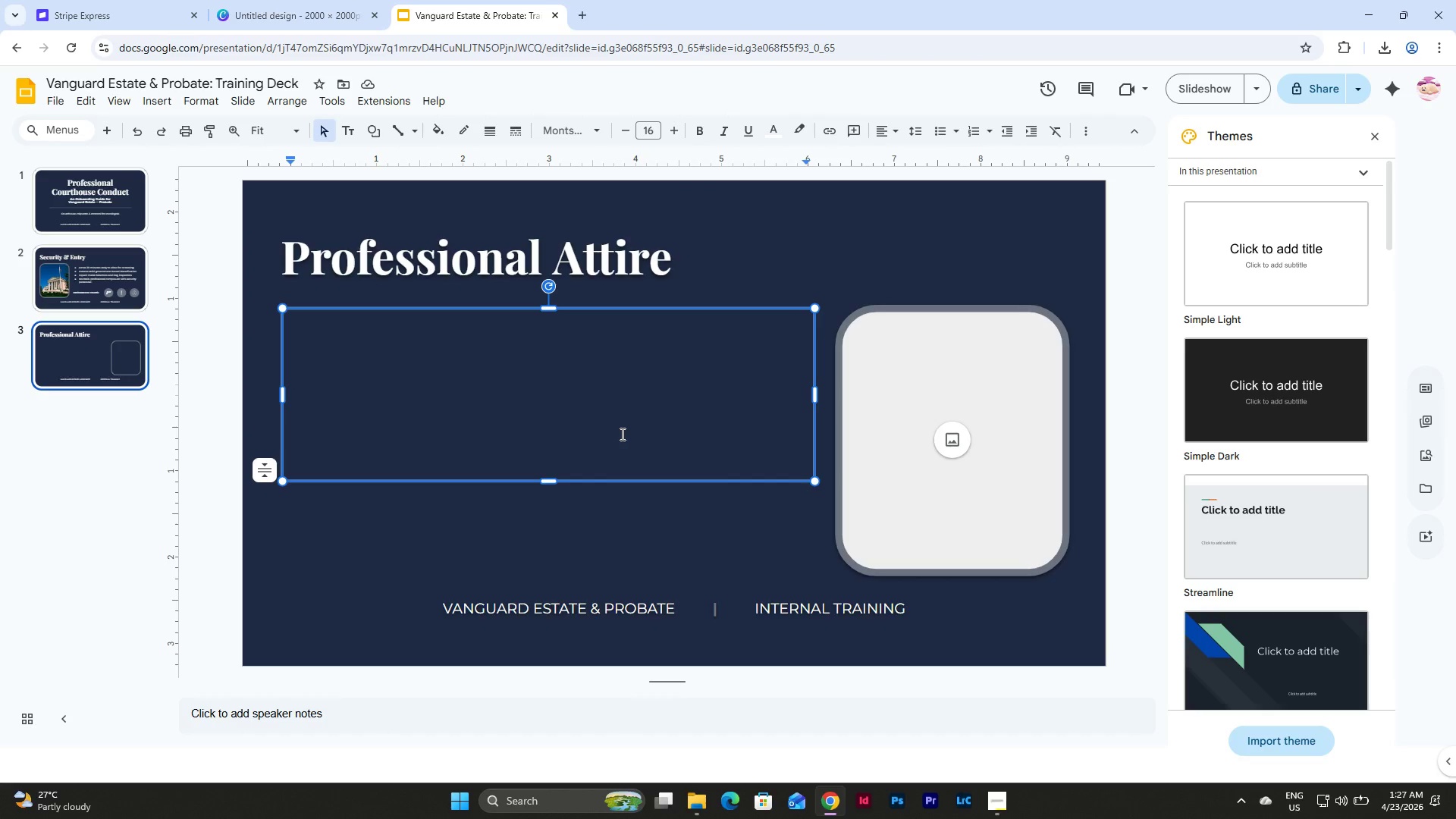 
left_click([621, 434])
 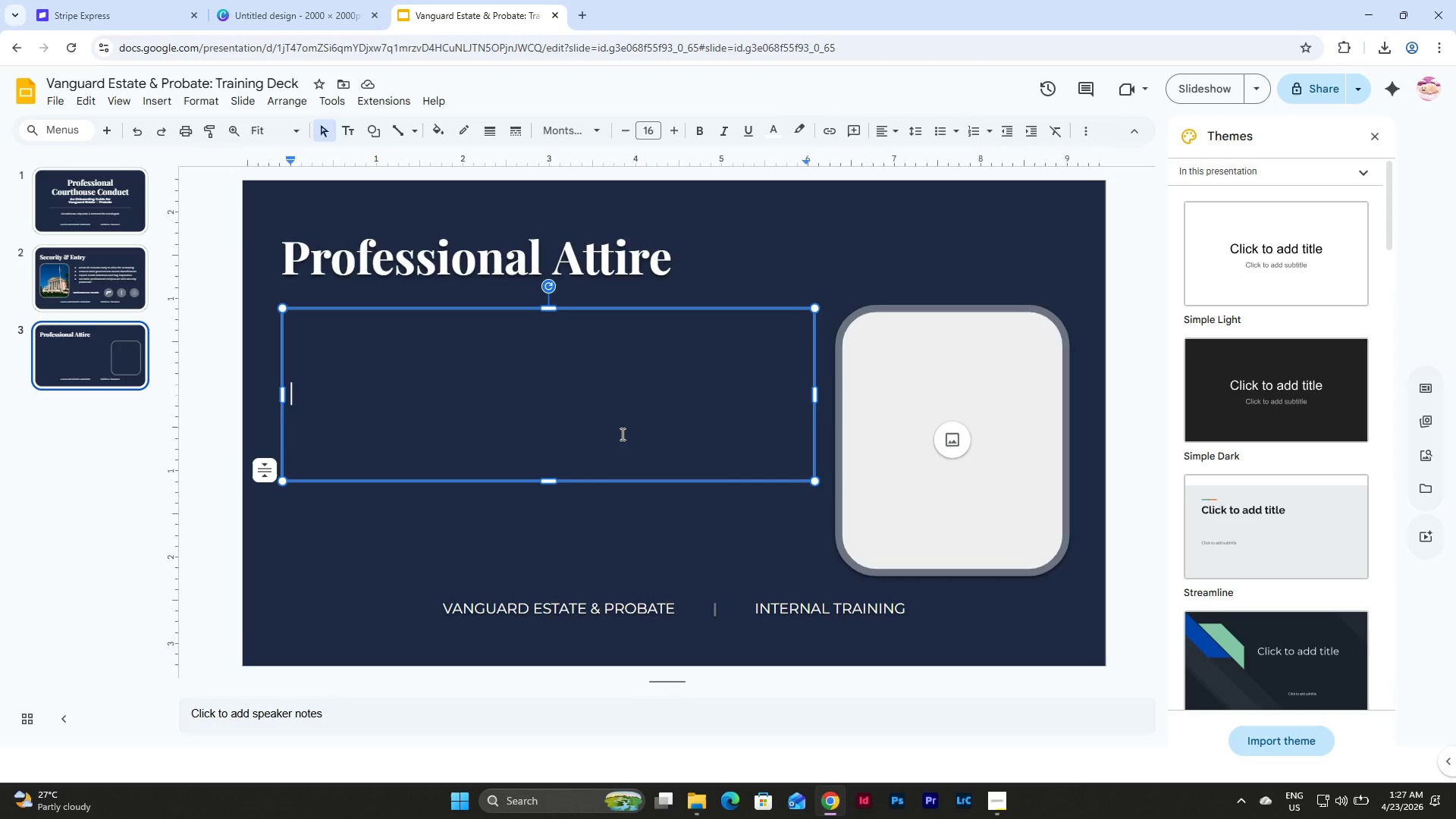 
left_click([995, 809])